 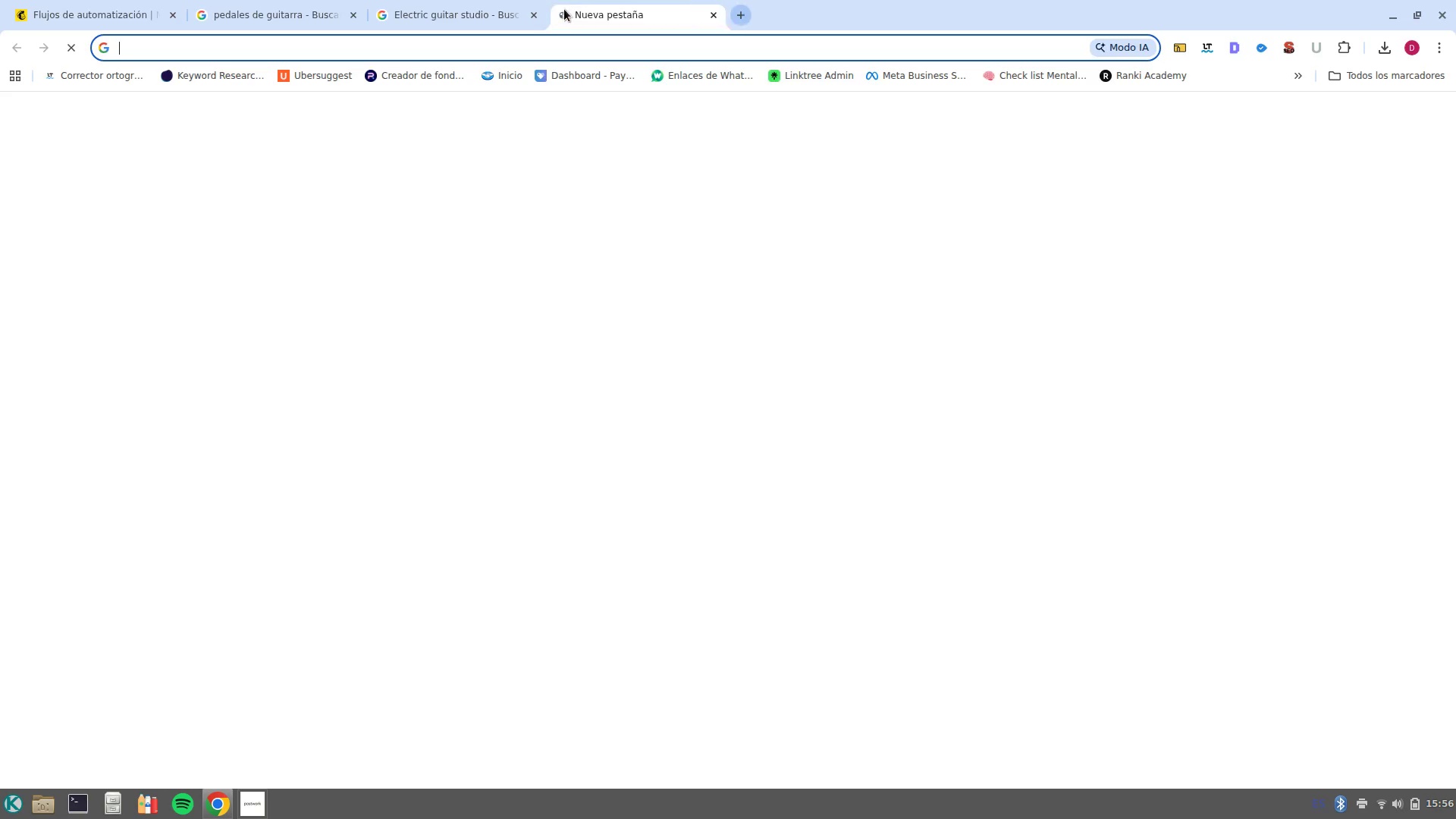 
type([)
key(Backspace)
key(Backspace)
type(power br)
 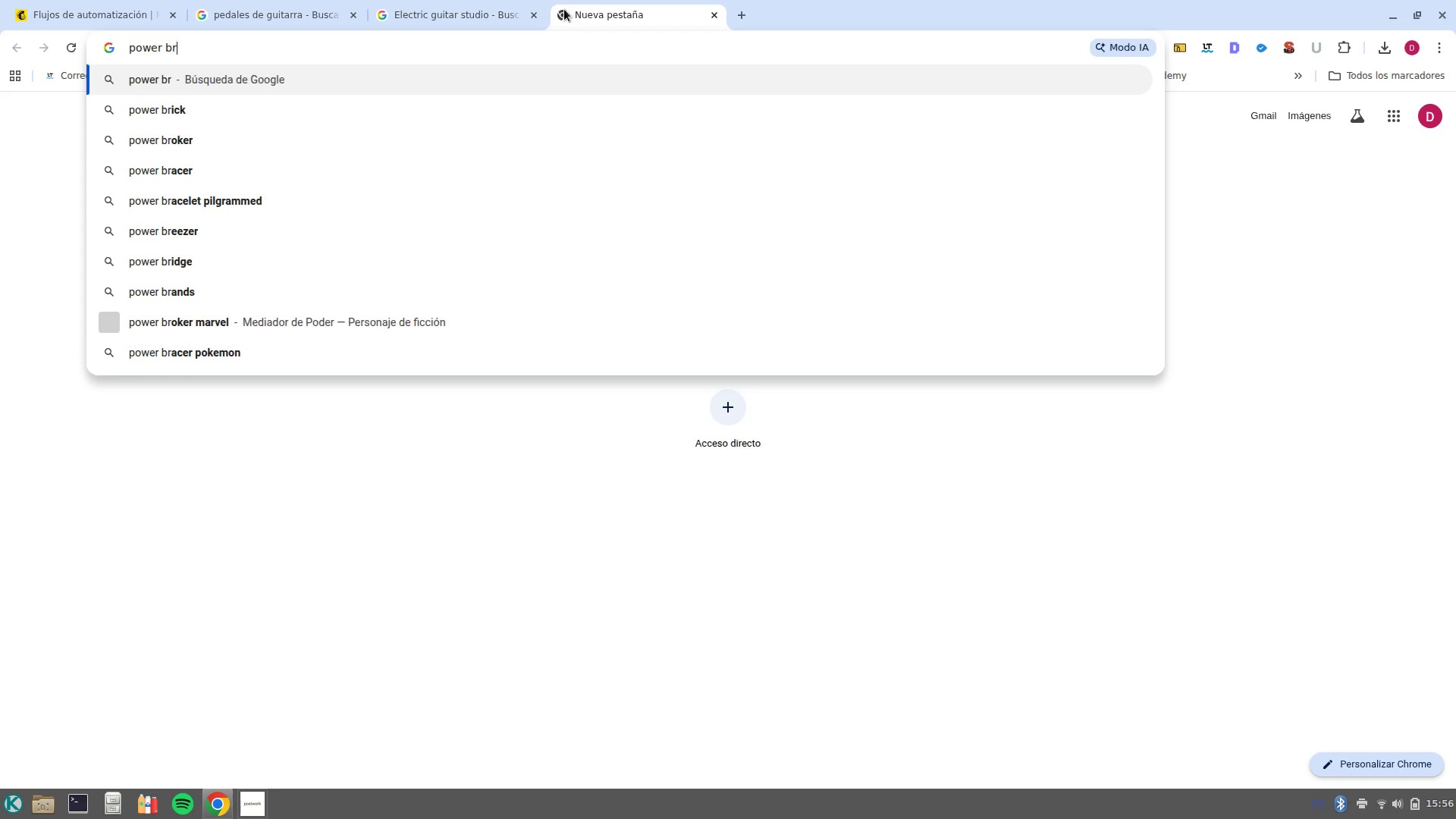 
key(ArrowDown)
 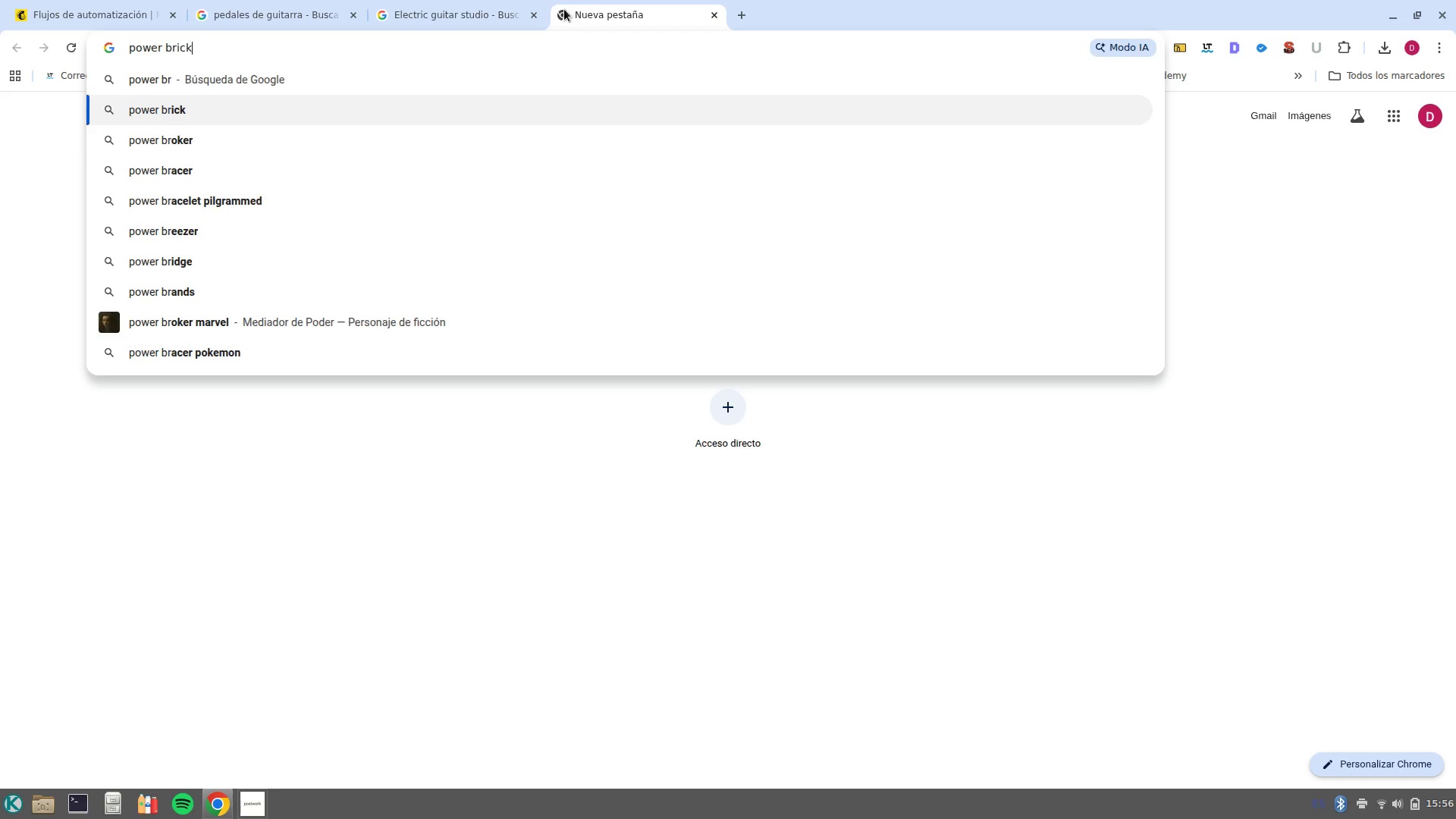 
key(NumpadEnter)
 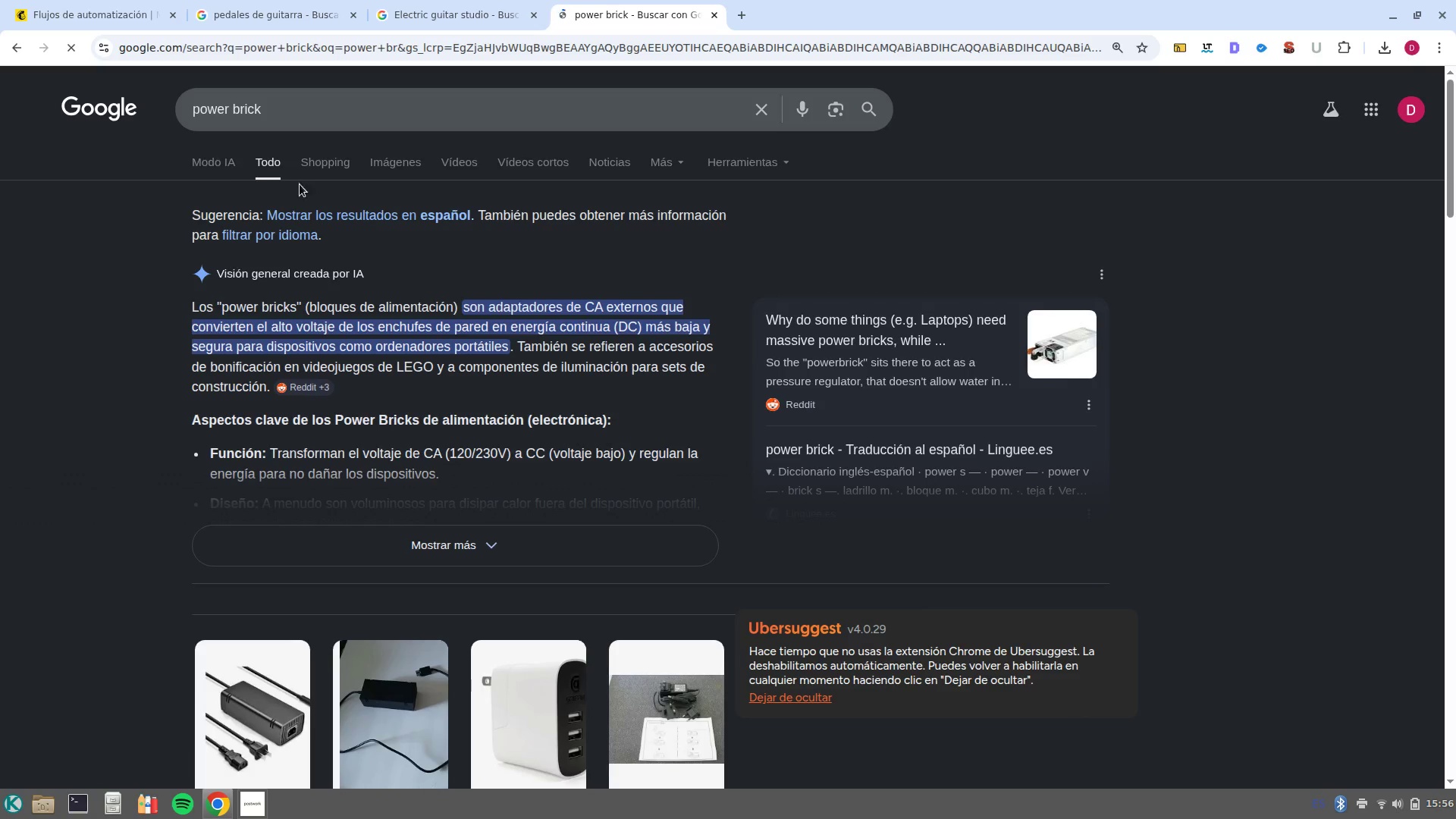 
left_click([325, 123])
 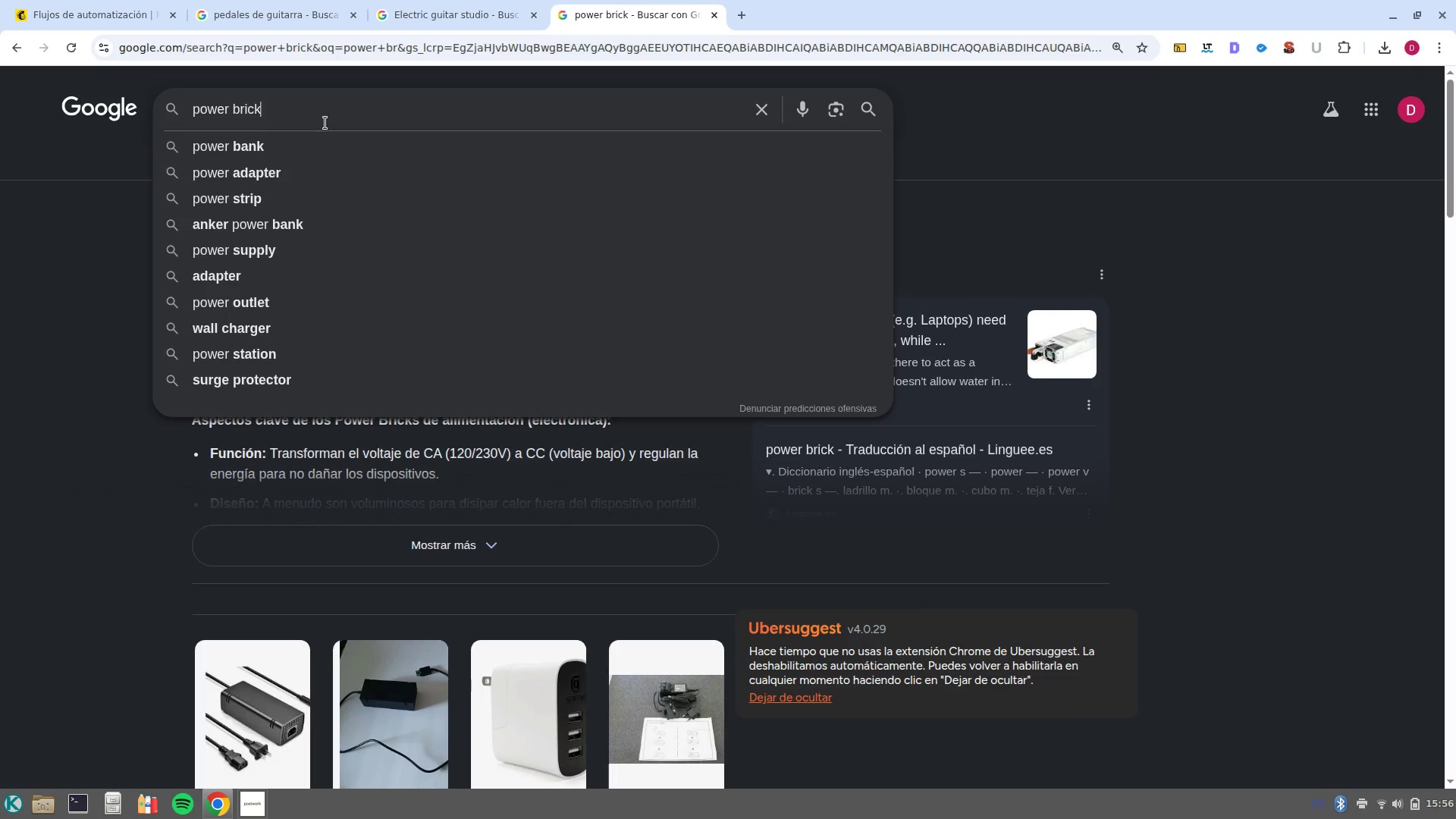 
type( guitar)
 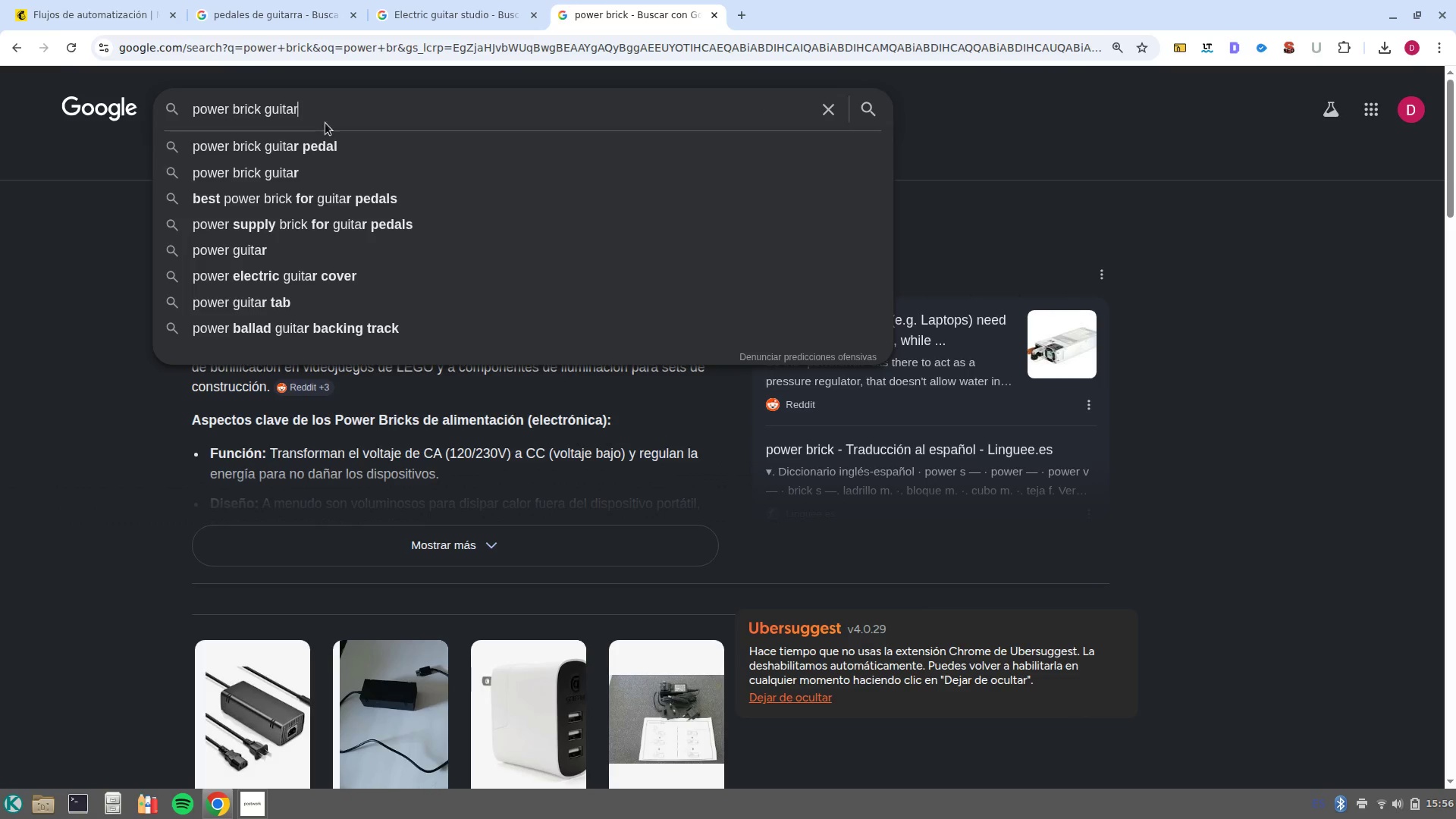 
key(Enter)
 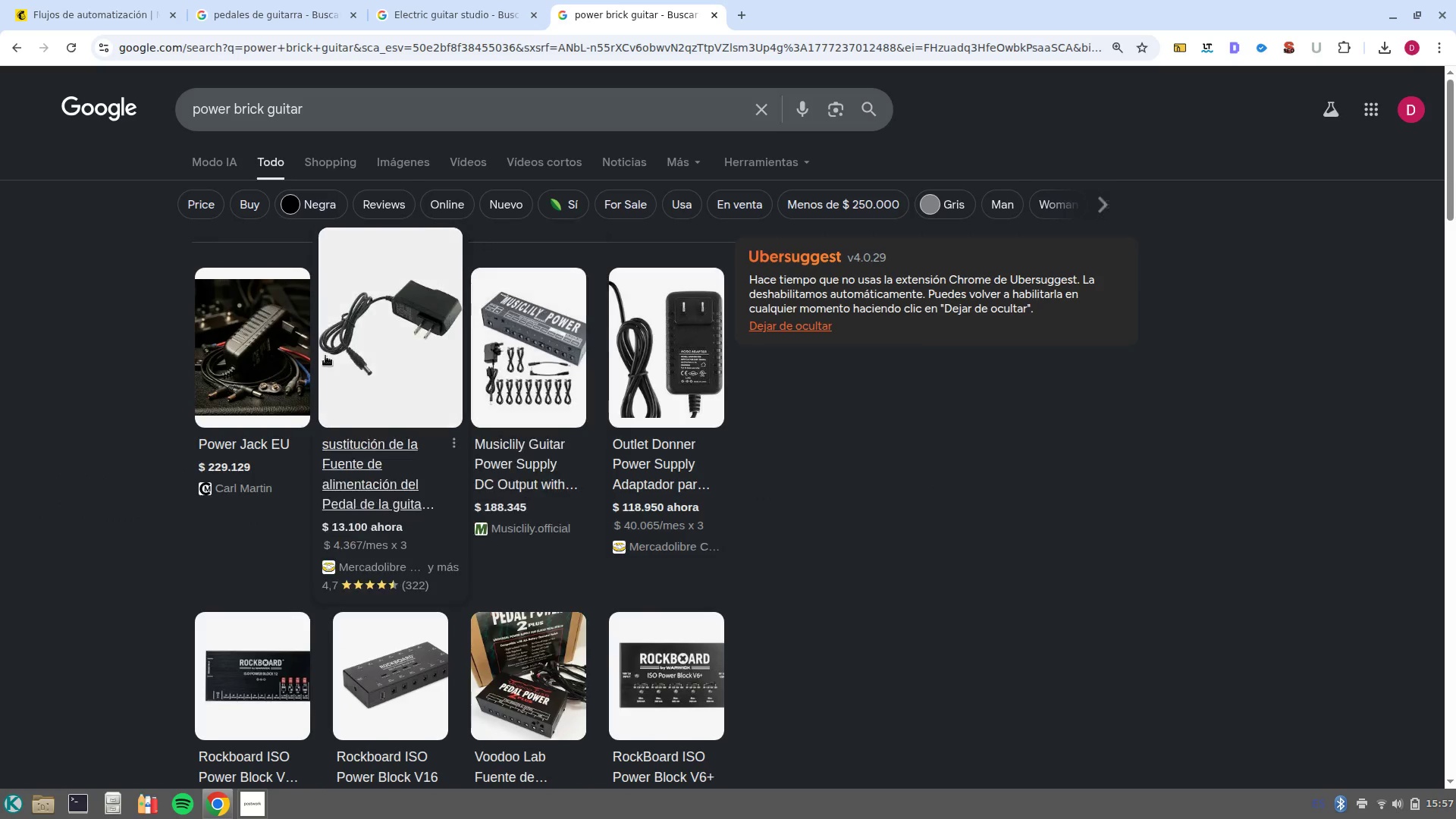 
wait(5.15)
 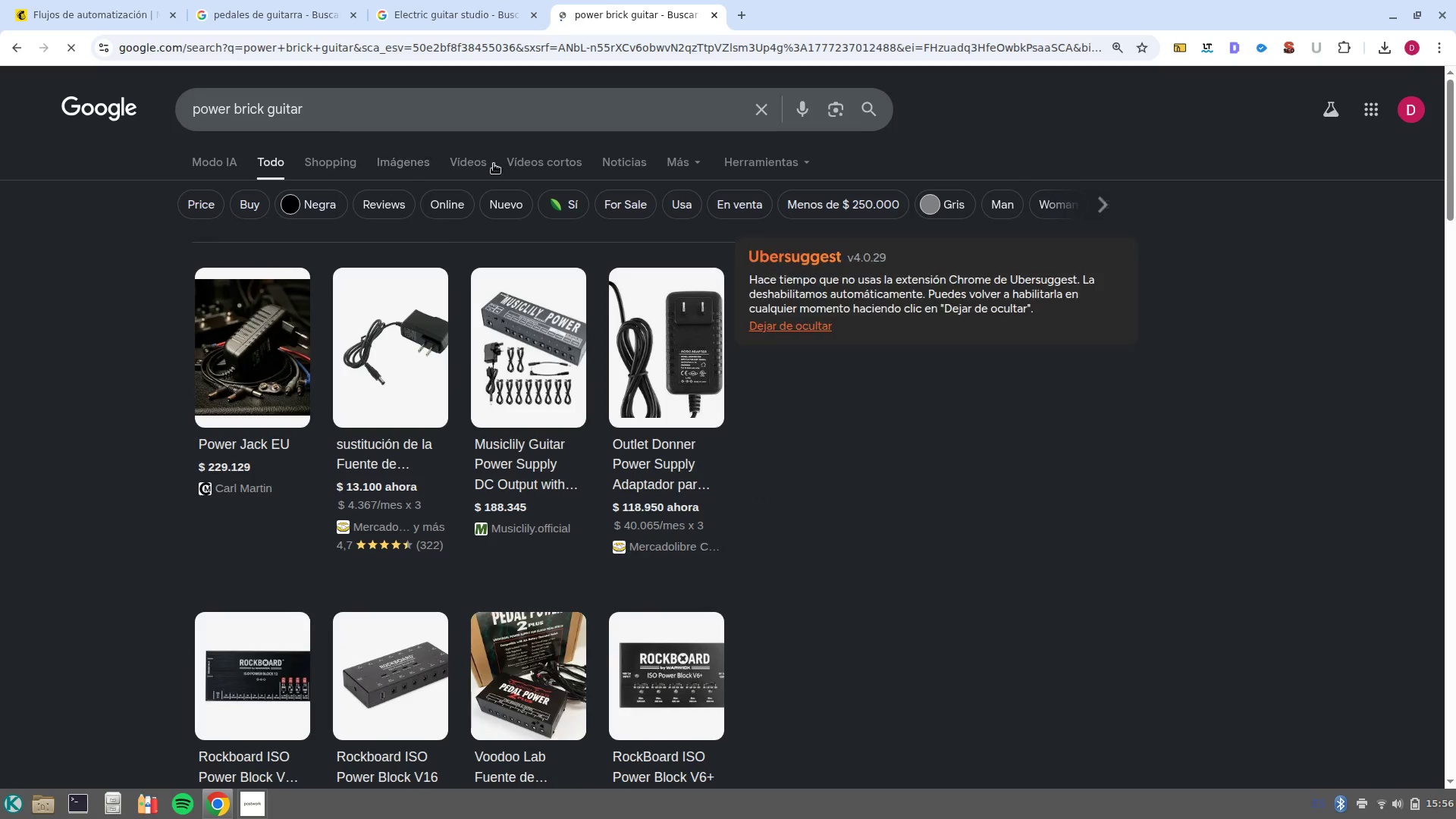 
left_click([450, 0])
 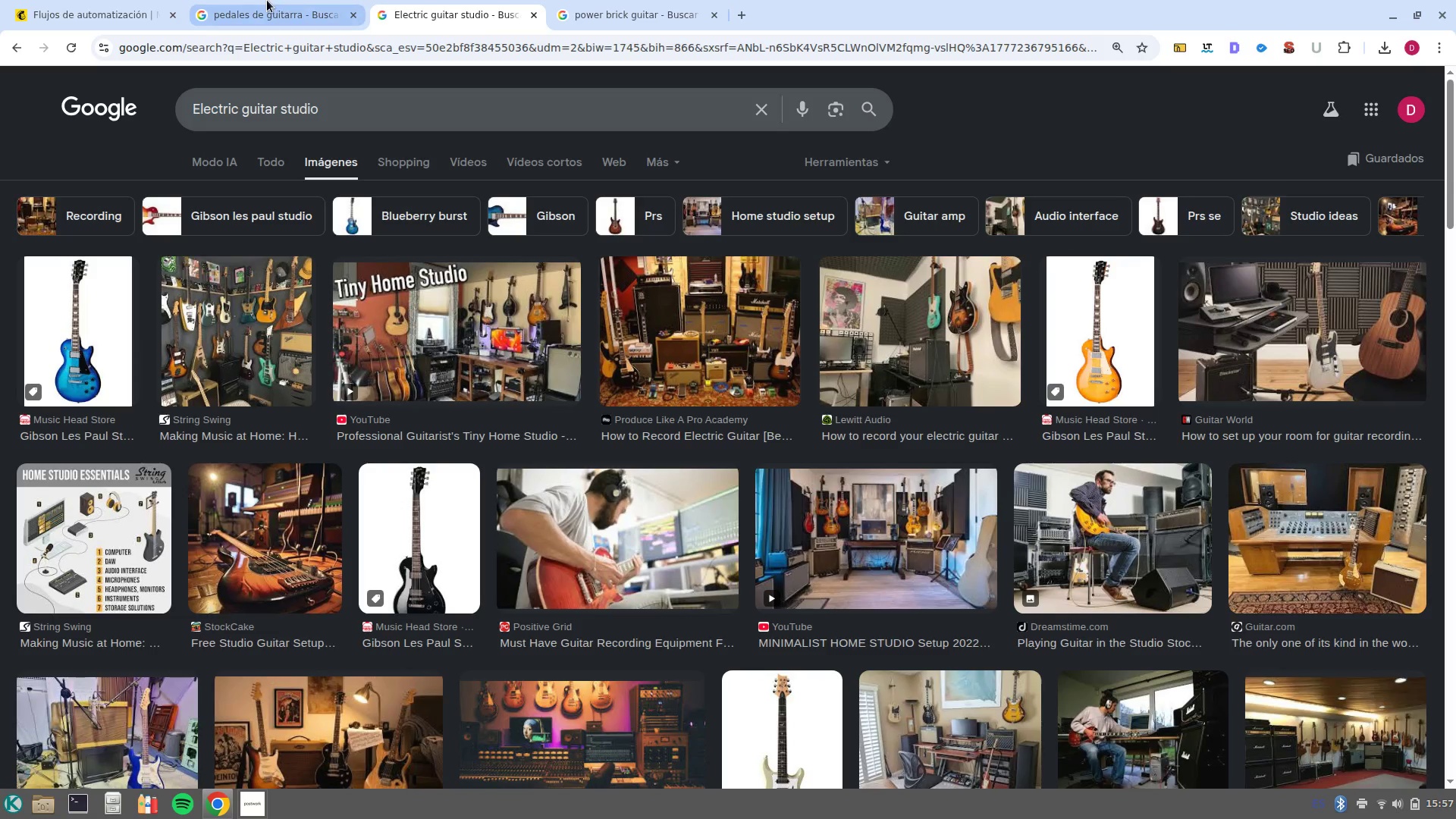 
left_click([265, 1])
 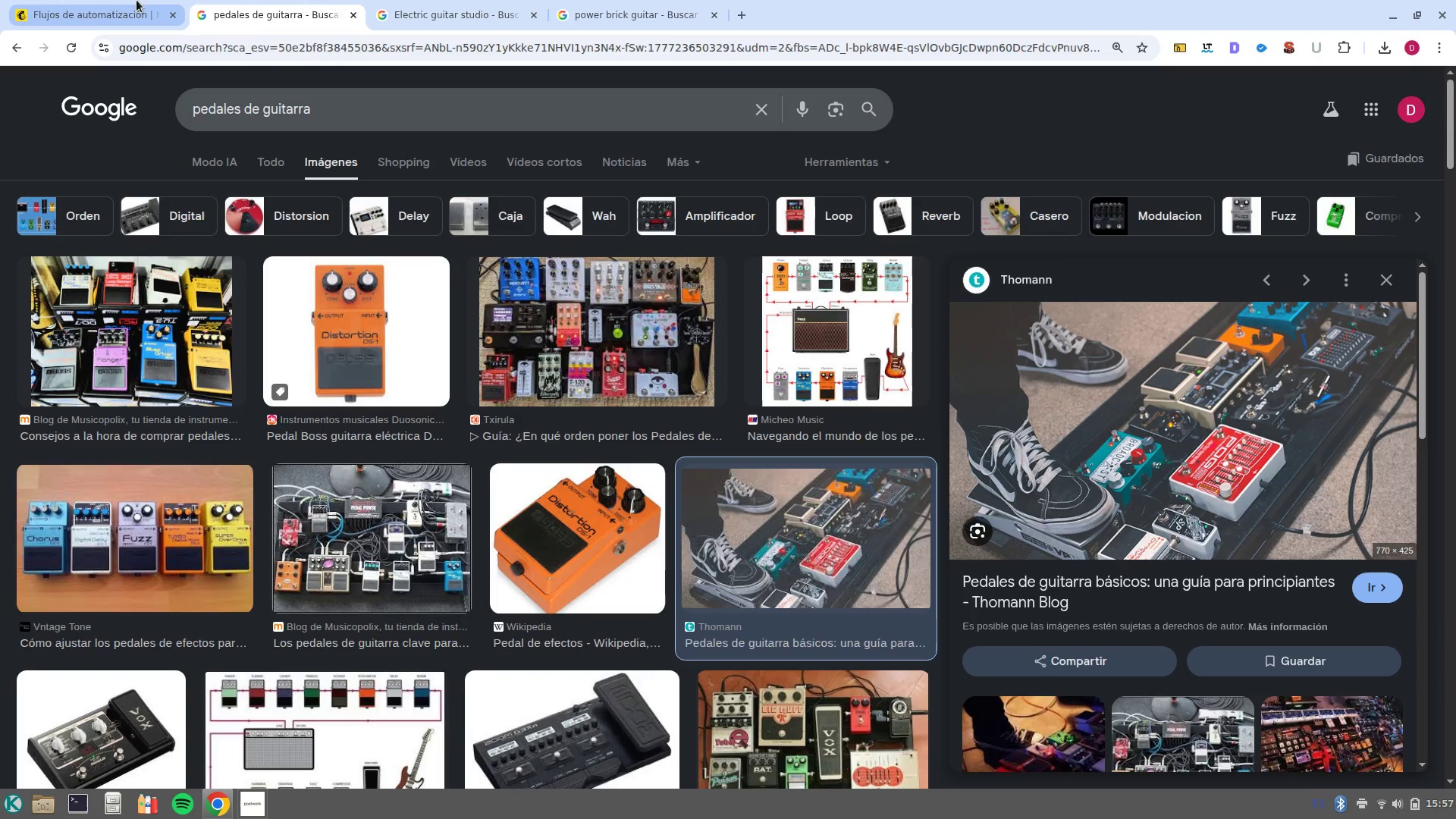 
left_click([117, 2])
 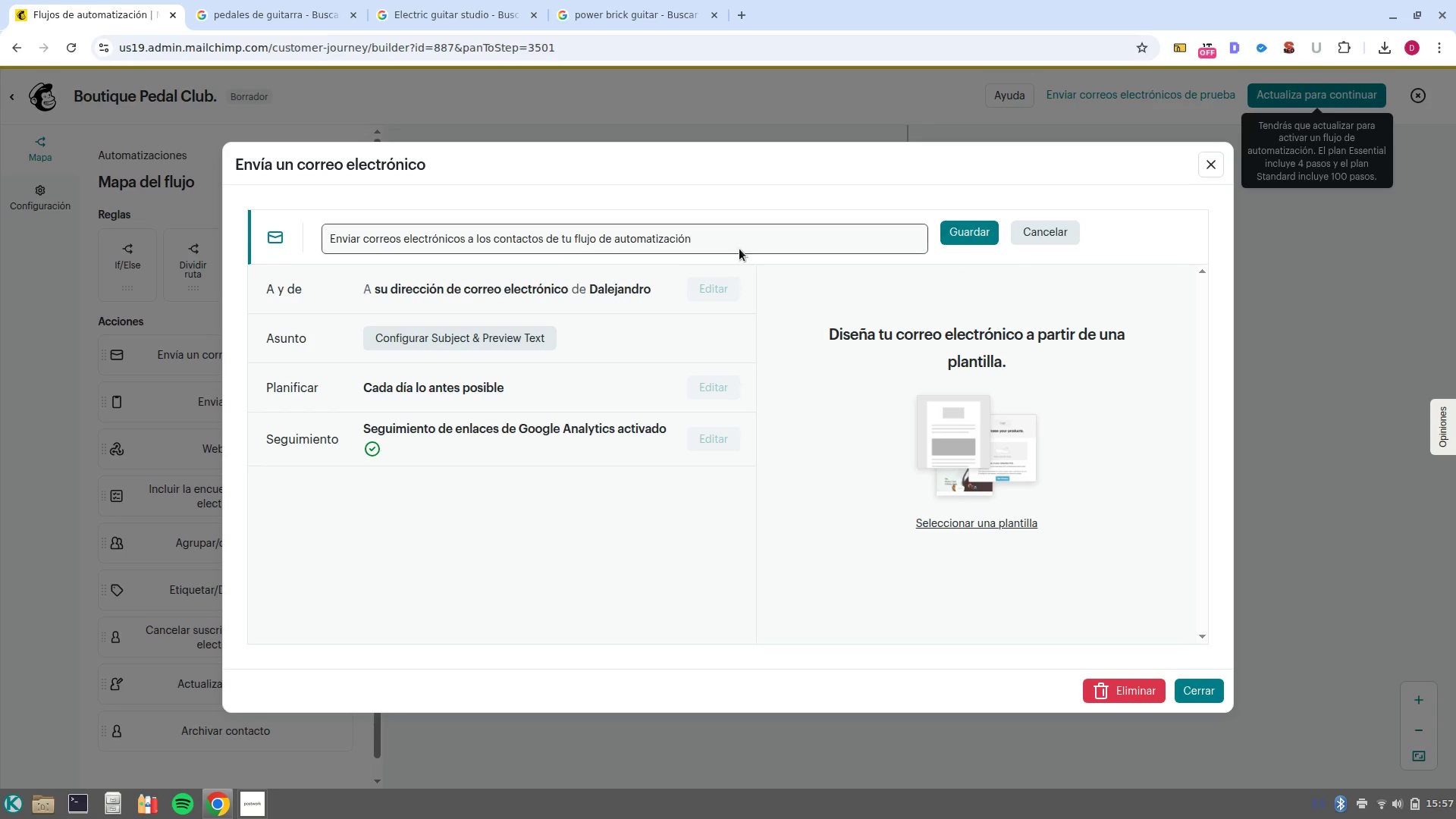 
double_click([741, 240])
 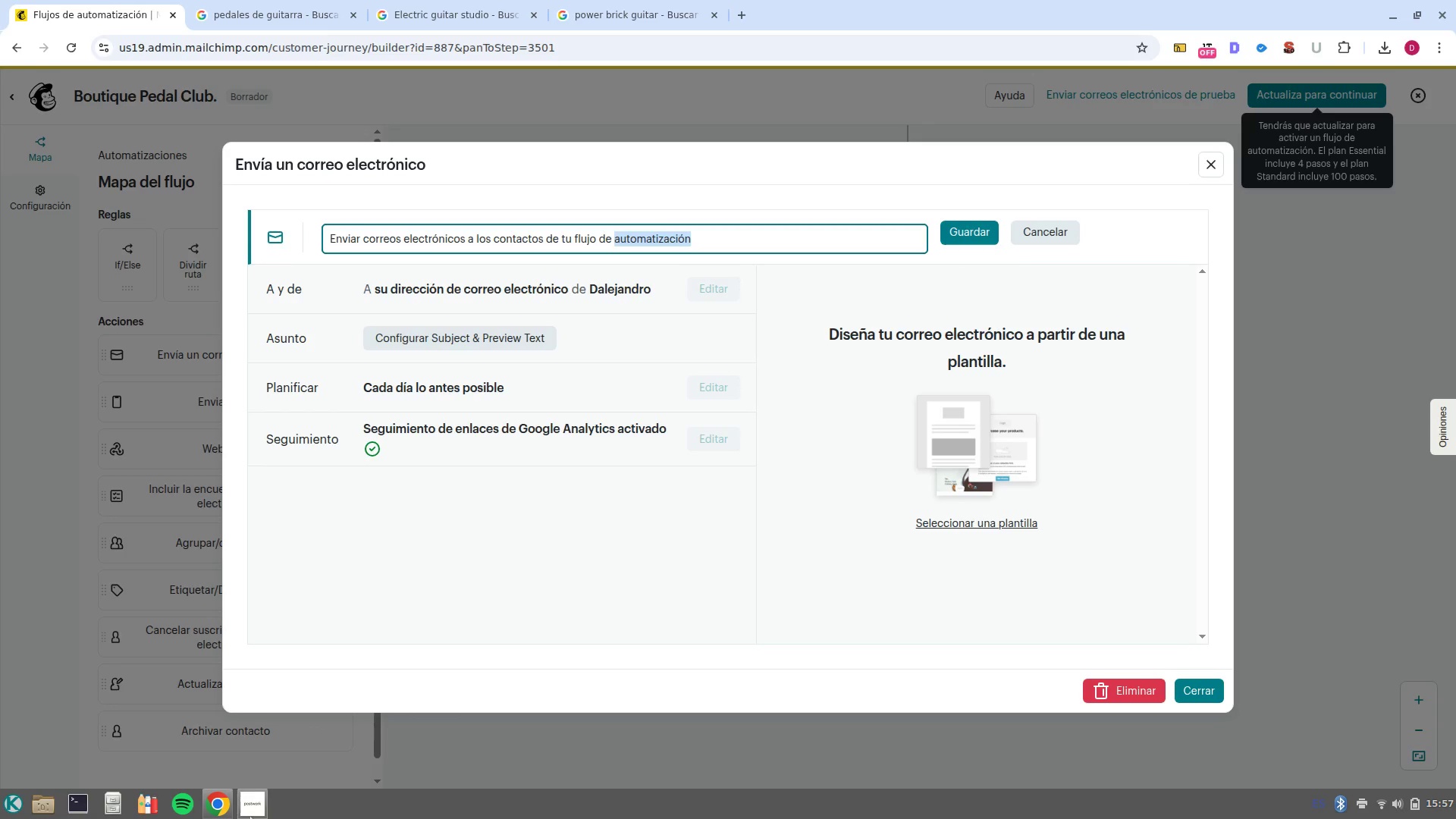 
left_click([251, 818])